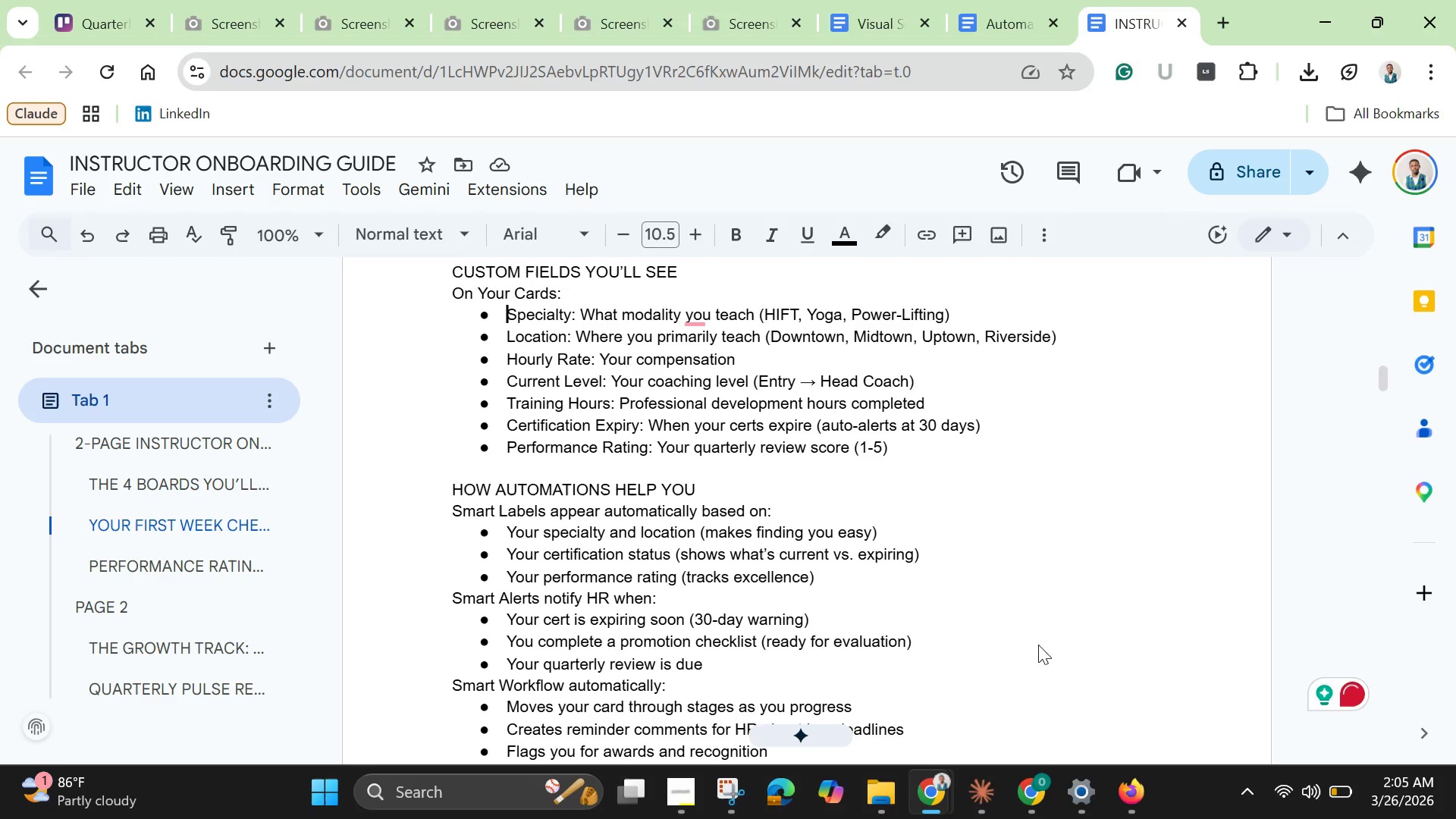 
scroll: coordinate [962, 641], scroll_direction: up, amount: 19.0
 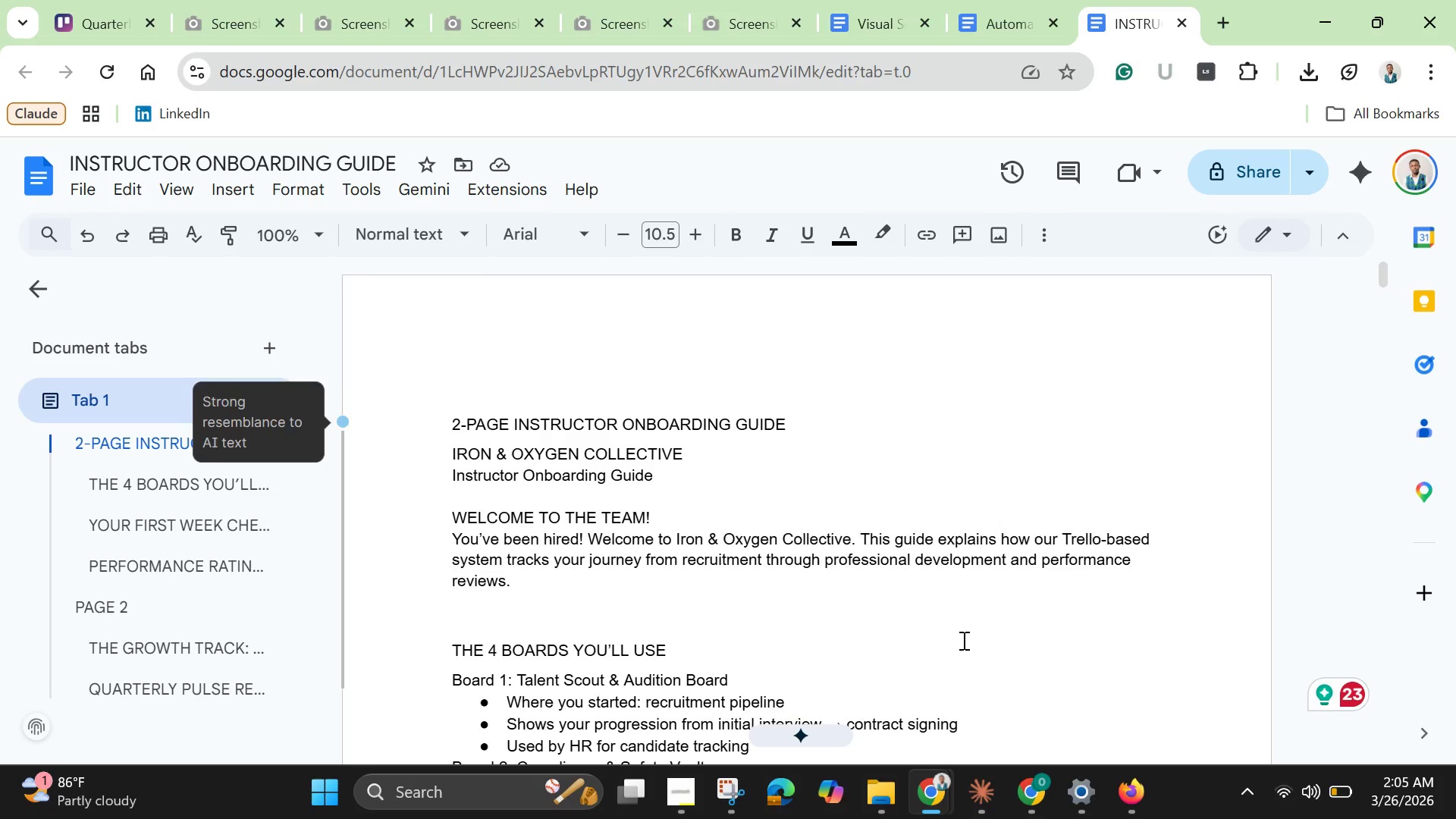 
scroll: coordinate [939, 714], scroll_direction: down, amount: 59.0
 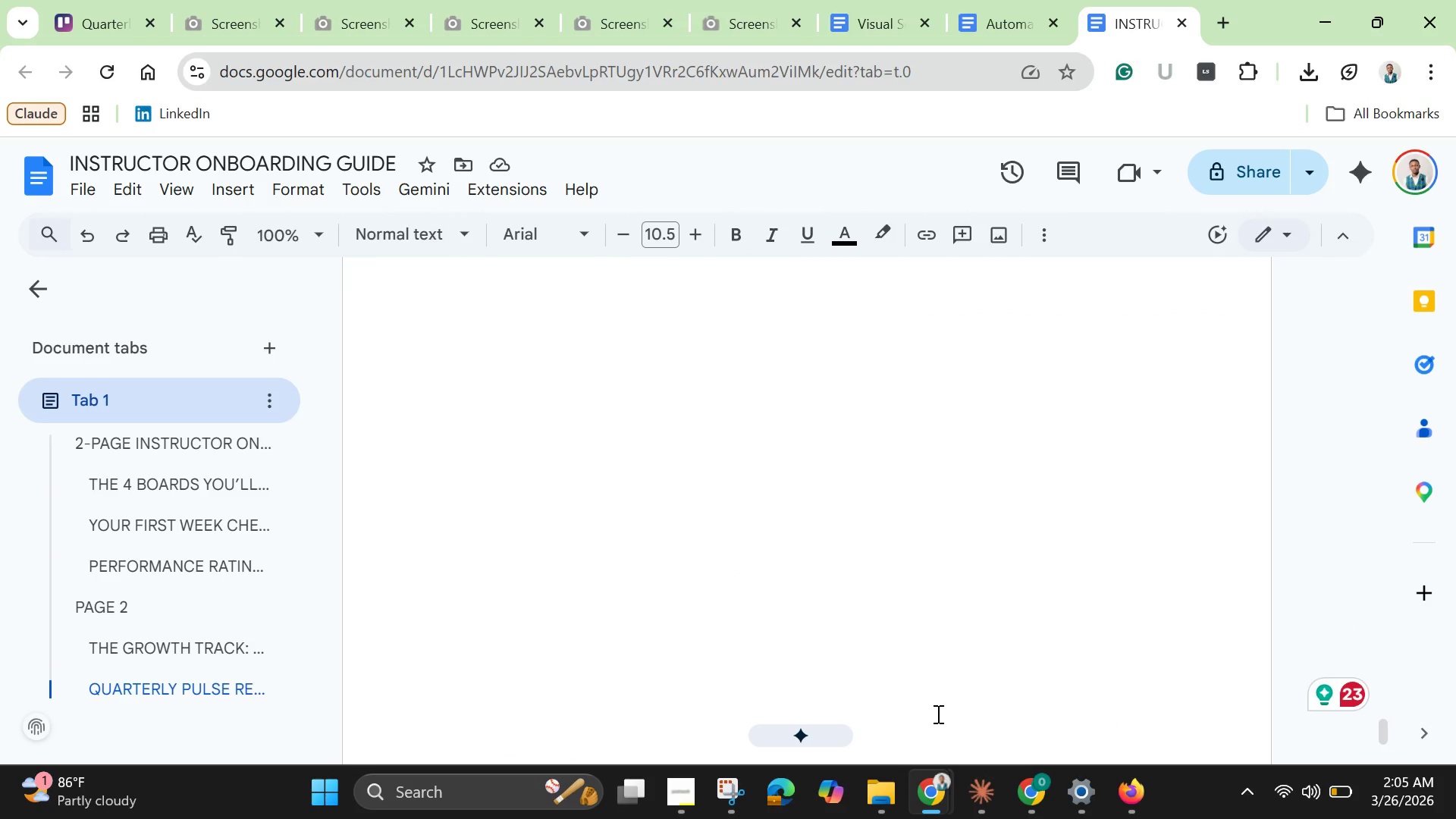 
scroll: coordinate [937, 714], scroll_direction: up, amount: 3.0
 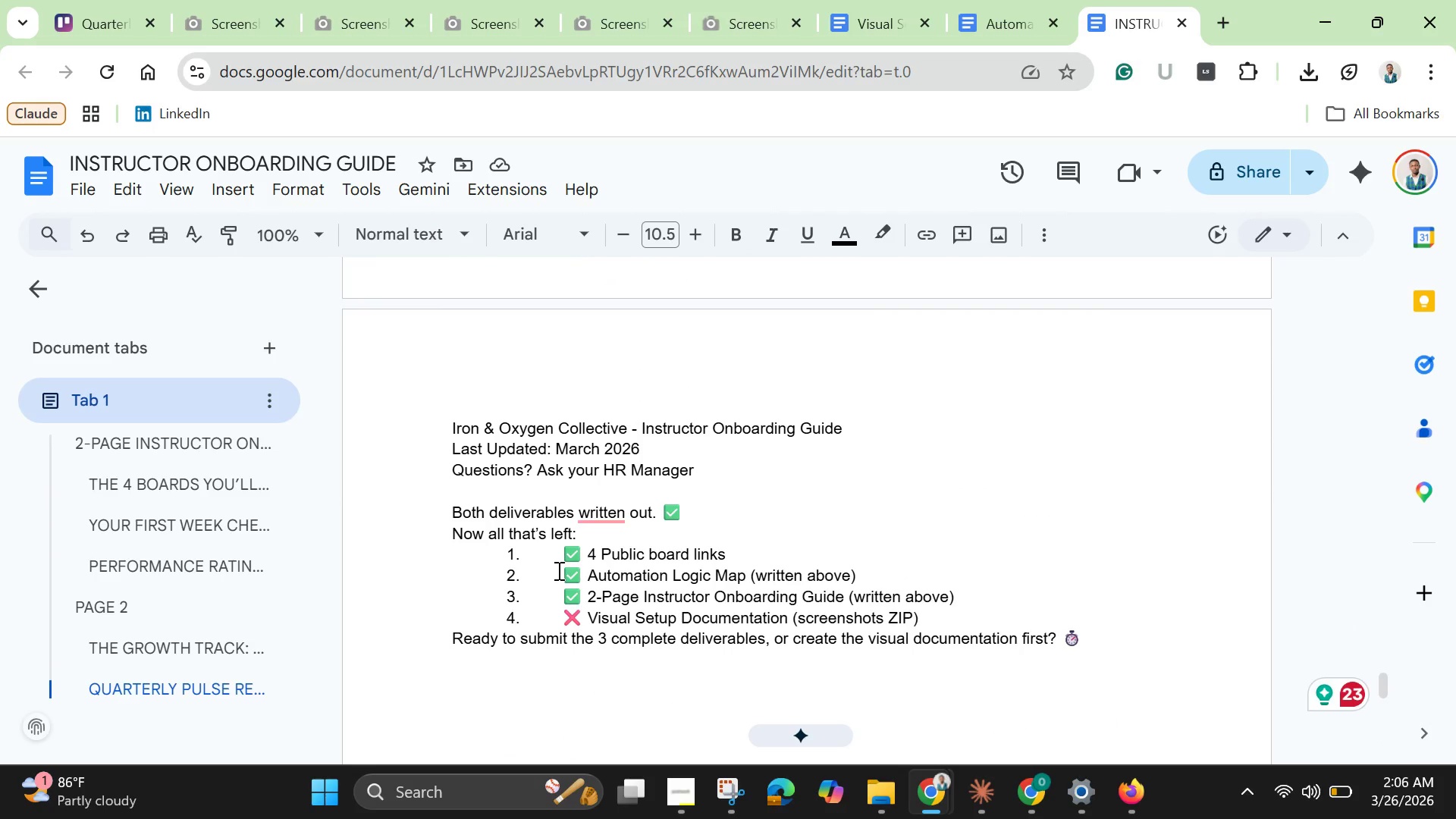 
left_click_drag(start_coordinate=[566, 561], to_coordinate=[581, 560])
 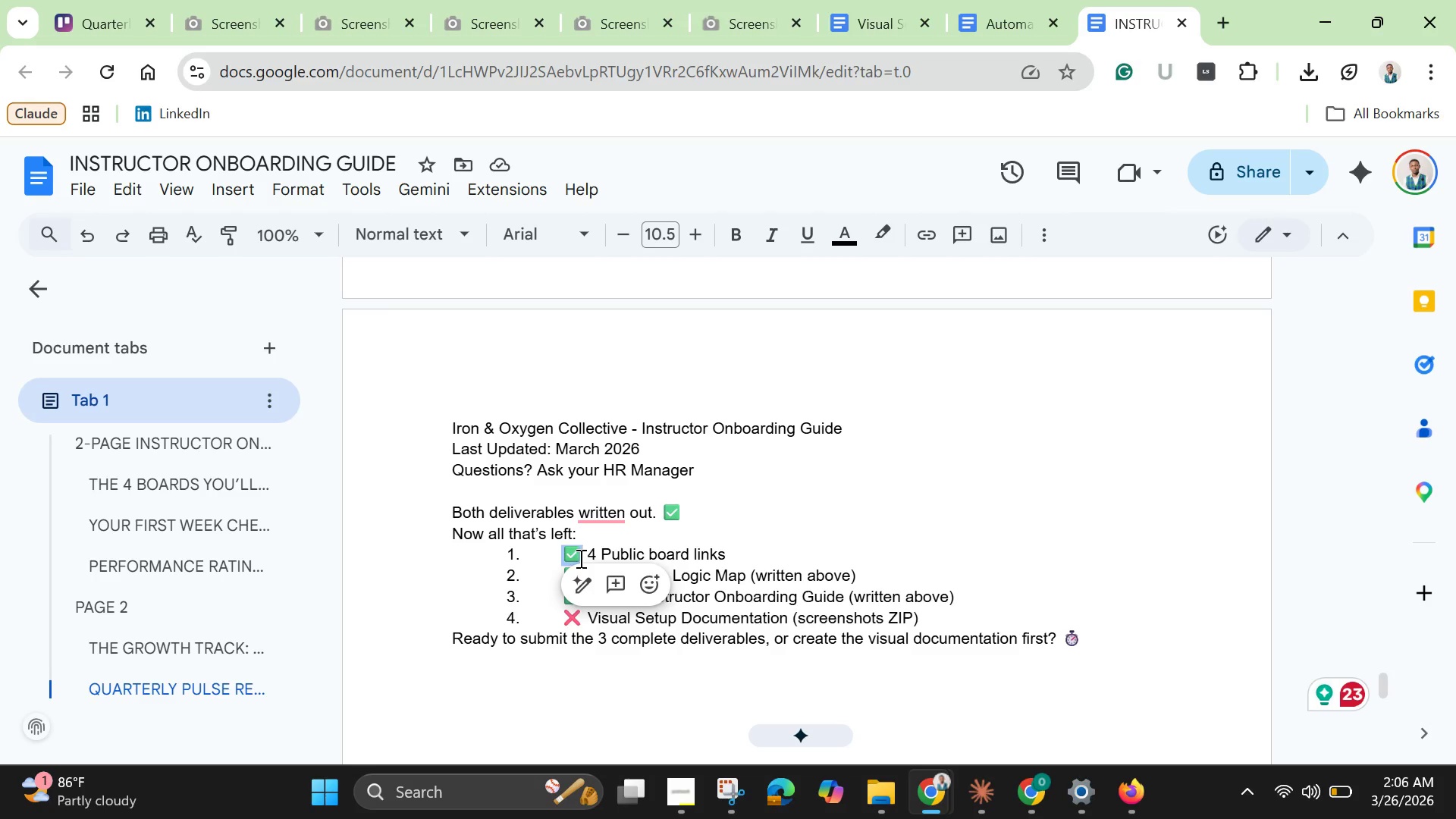 
right_click([577, 555])
 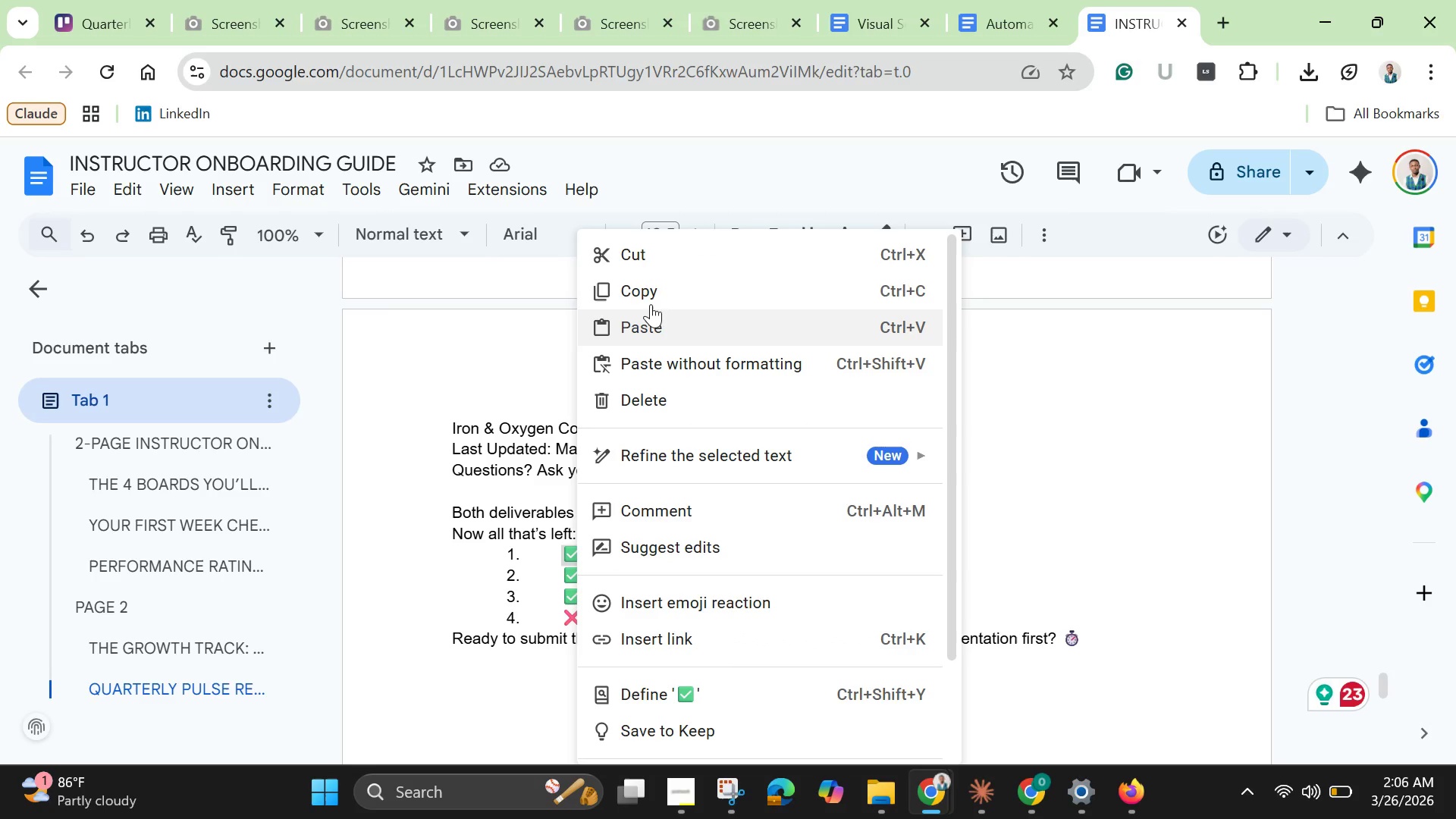 
left_click([651, 304])
 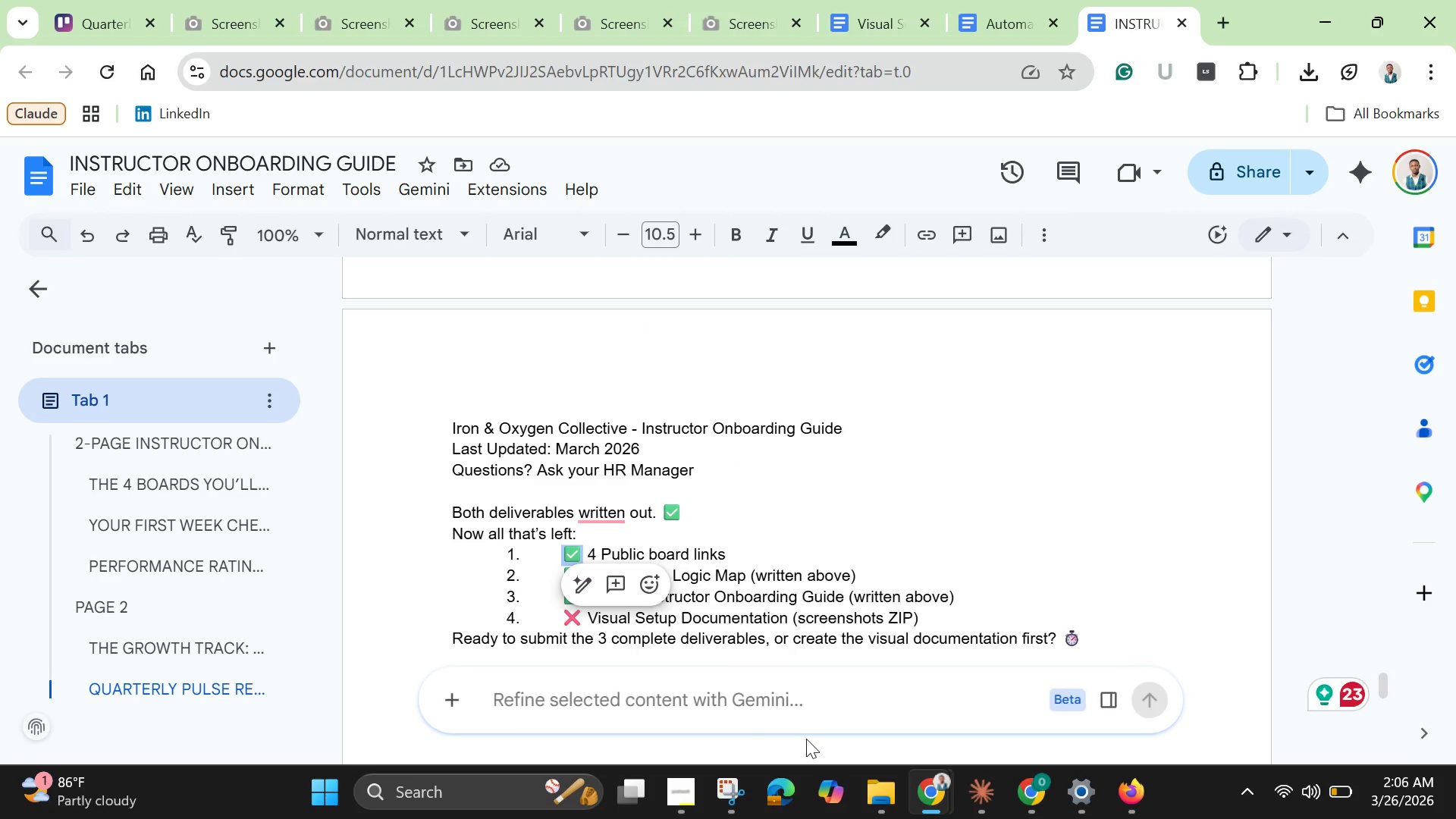 
left_click([790, 692])
 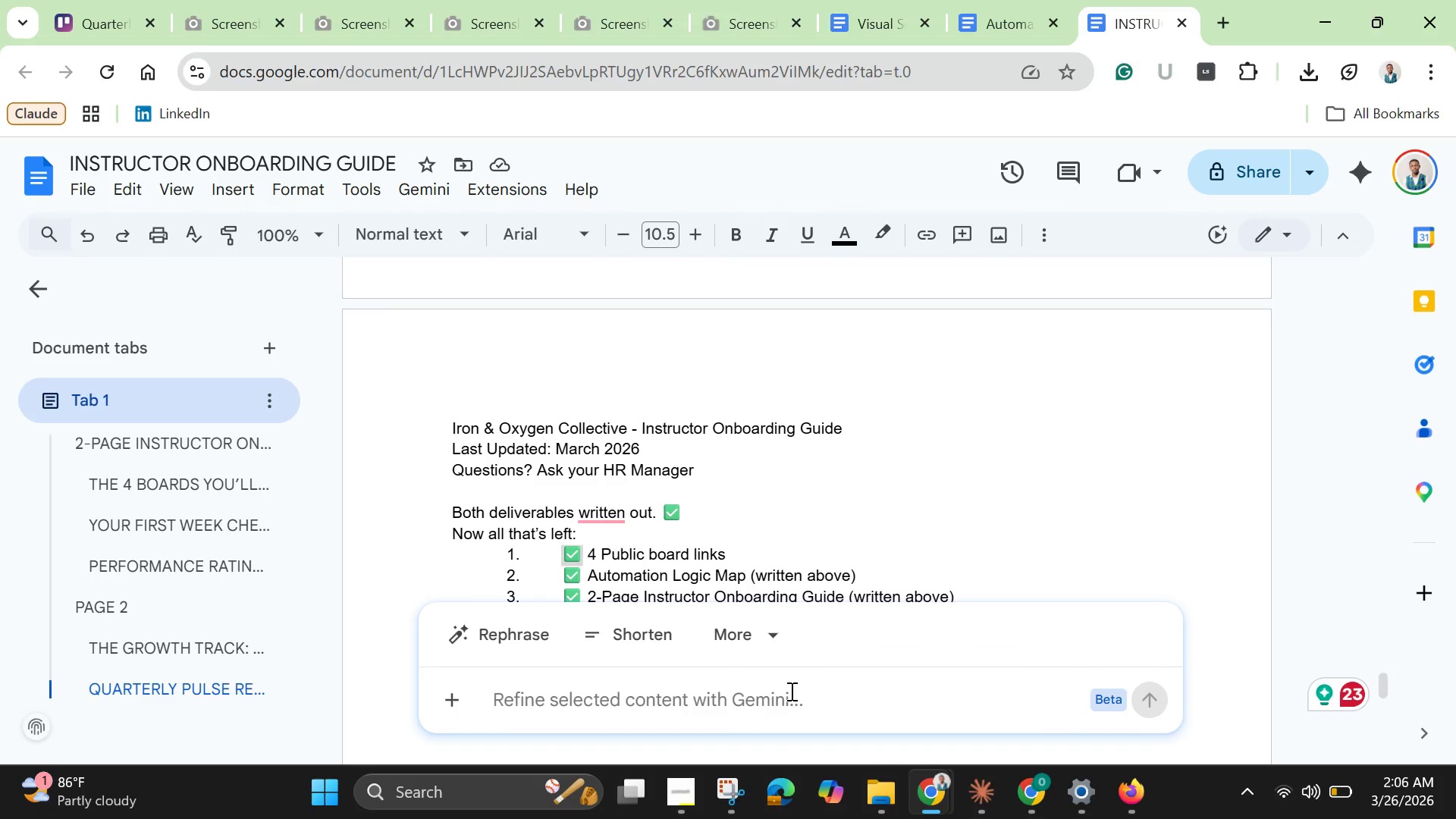 
type(remove )
 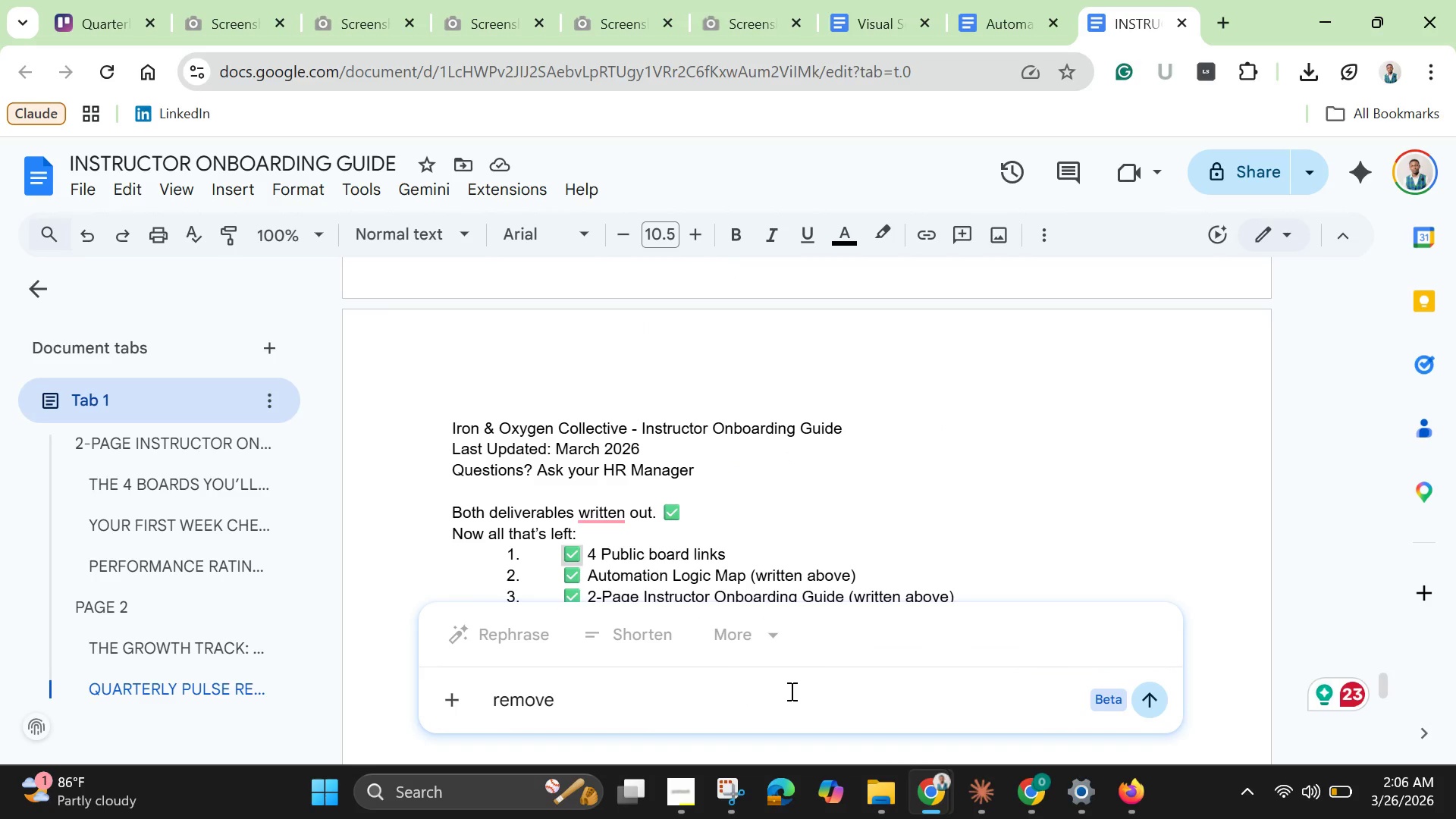 
key(Control+V)
 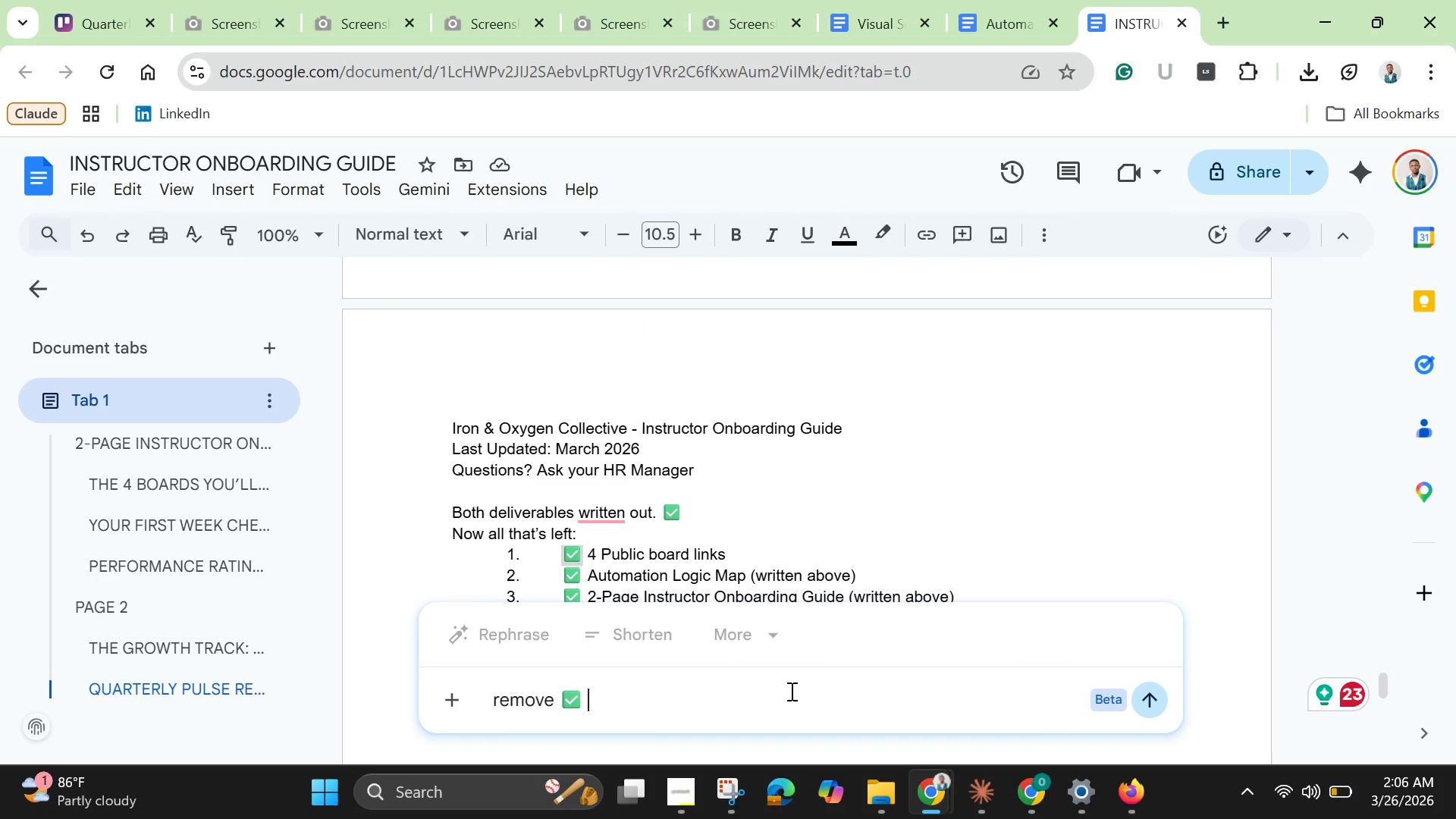 
type( anywhere the)
key(Backspace)
key(Backspace)
key(Backspace)
type(it appears in the document)
 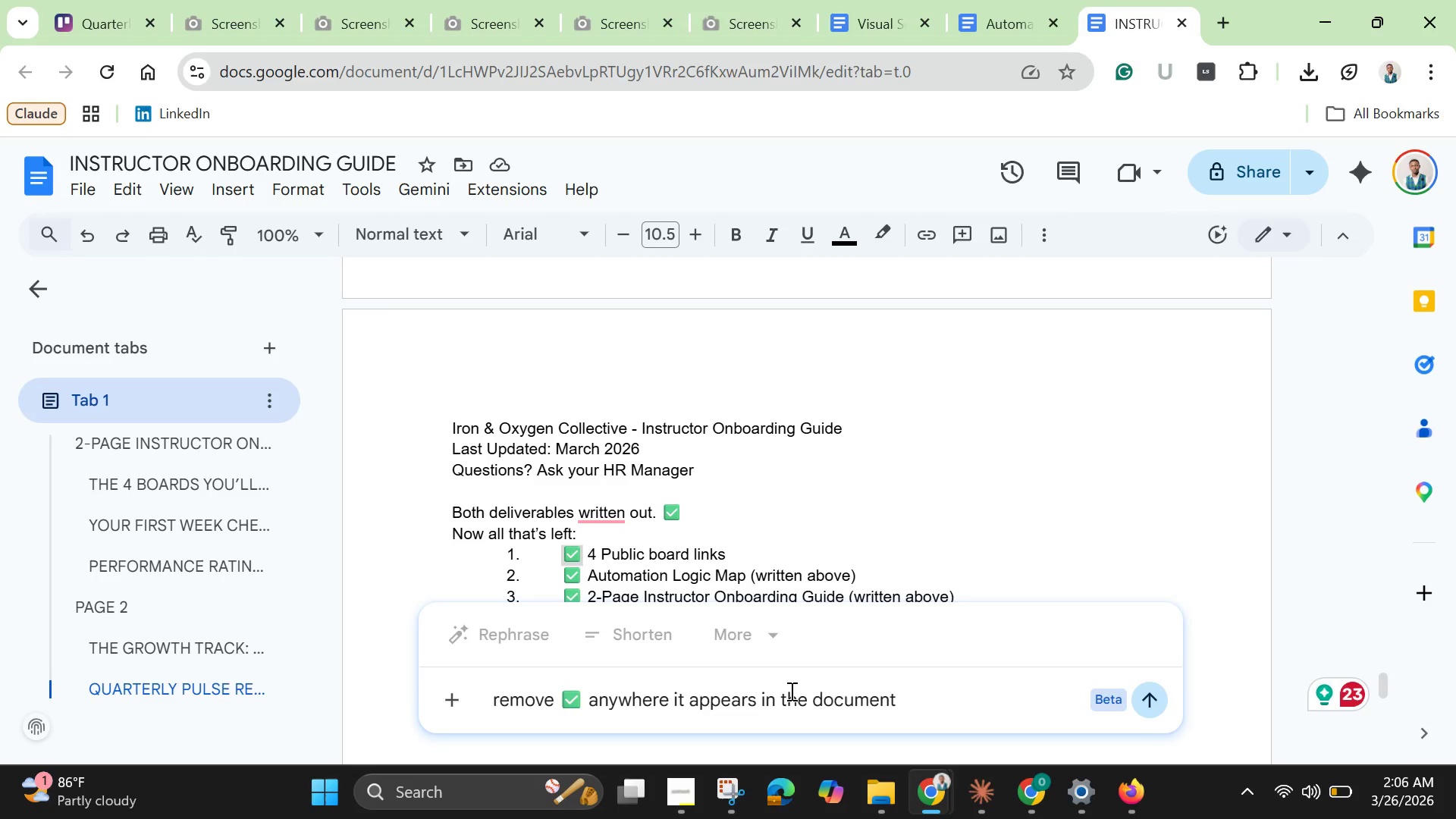 
key(Enter)
 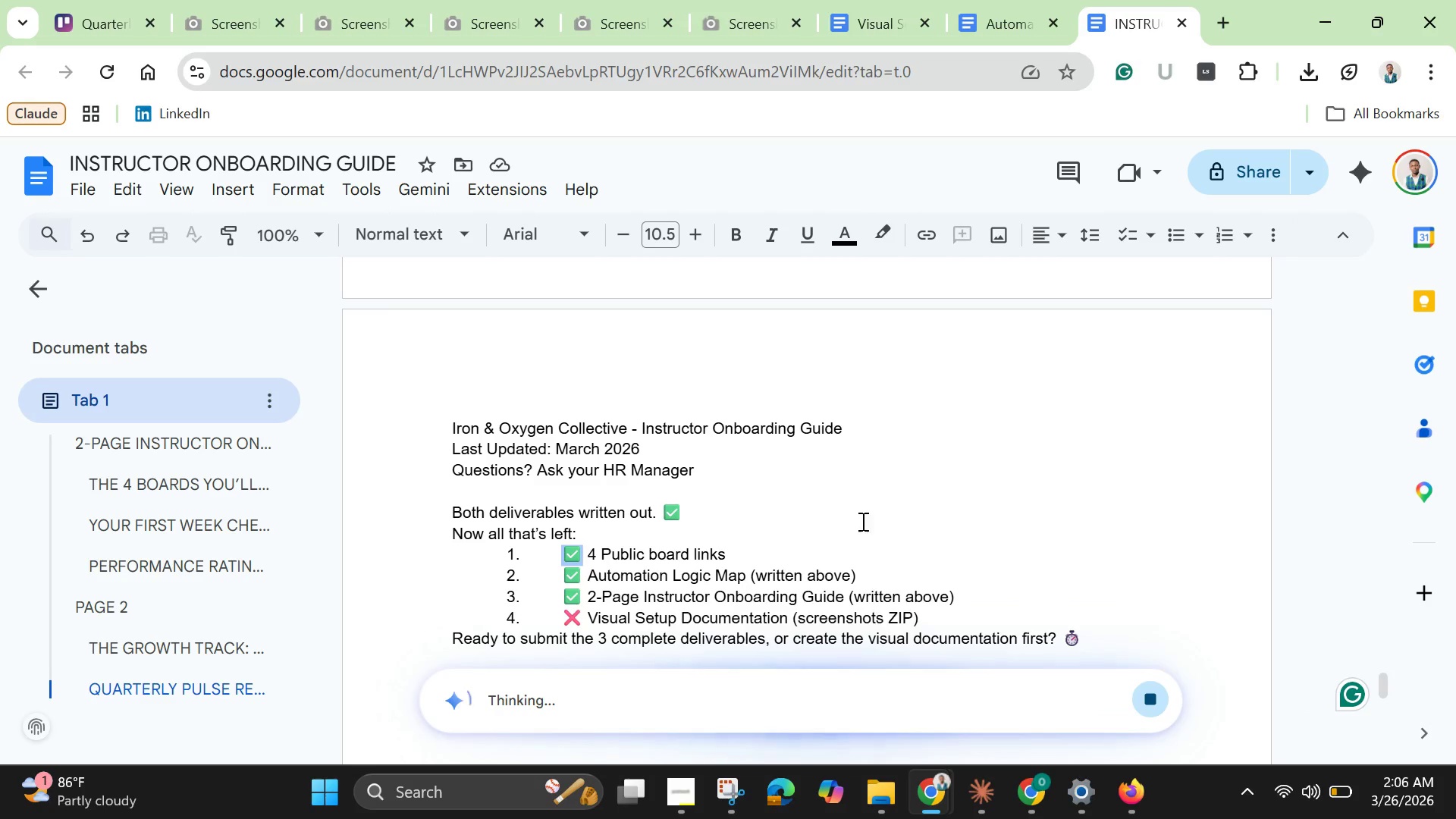 
scroll: coordinate [761, 541], scroll_direction: up, amount: 20.0
 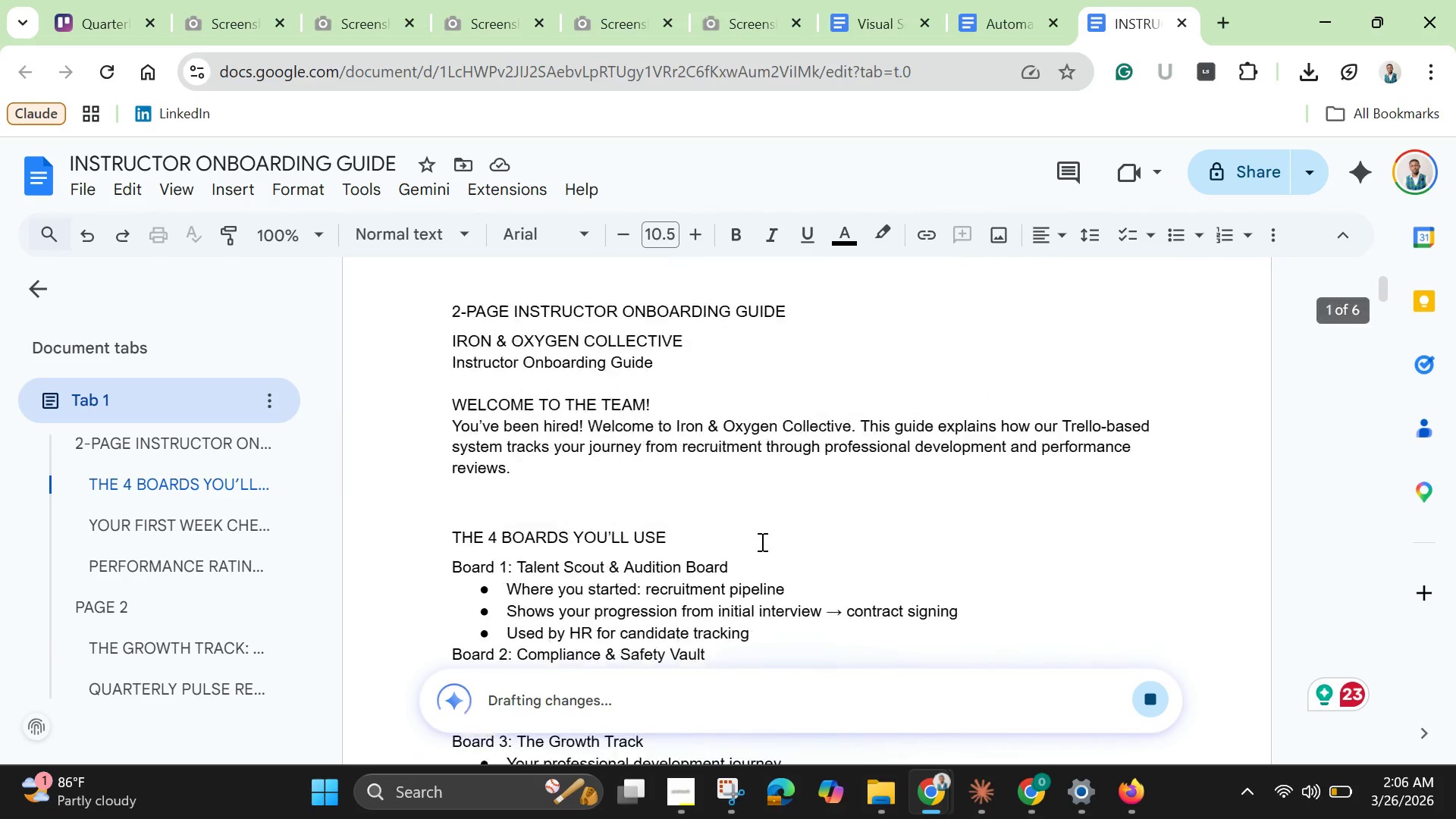 
scroll: coordinate [761, 541], scroll_direction: down, amount: 4.0
 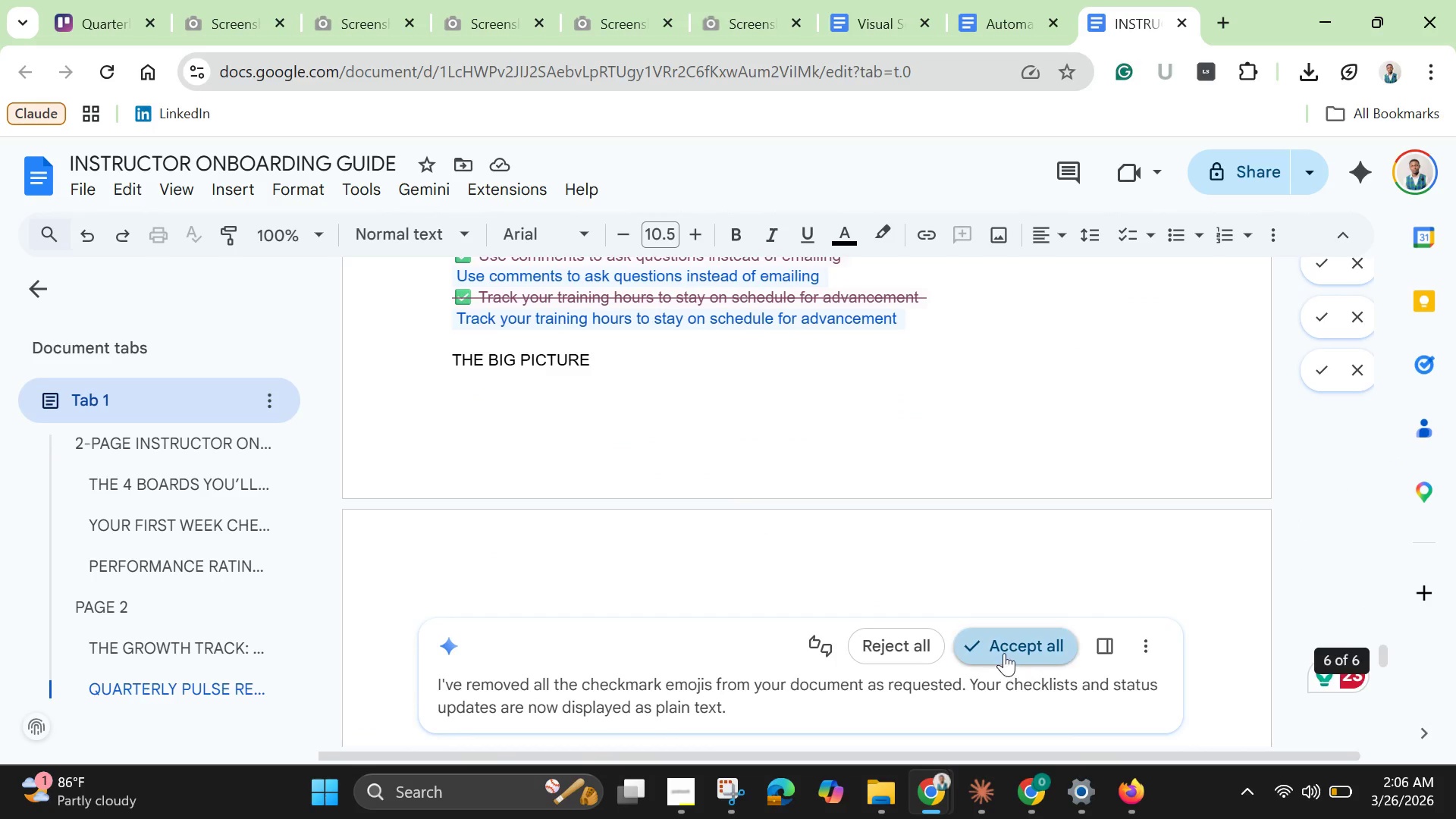 
left_click([1004, 653])
 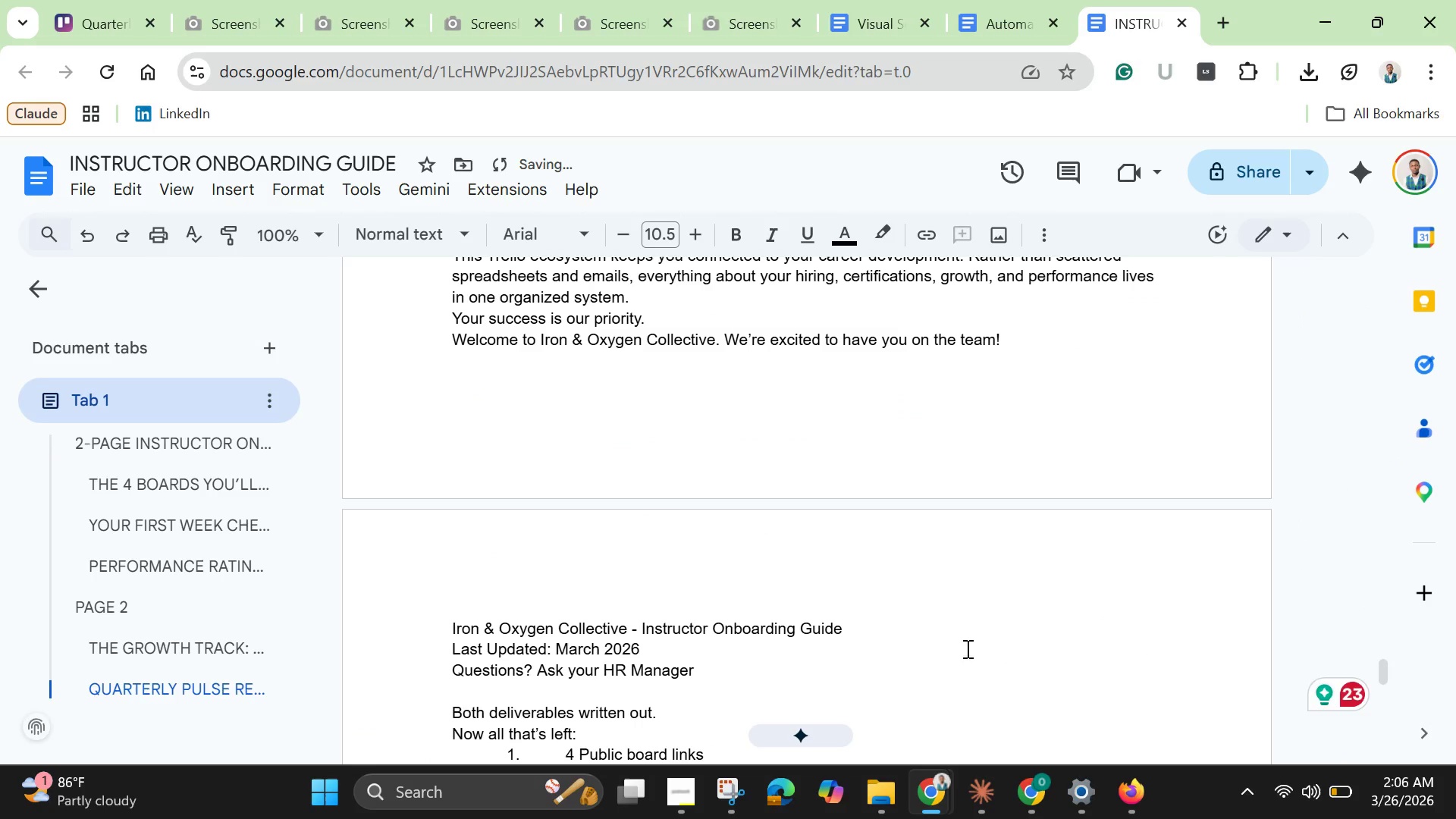 
scroll: coordinate [912, 626], scroll_direction: down, amount: 4.0
 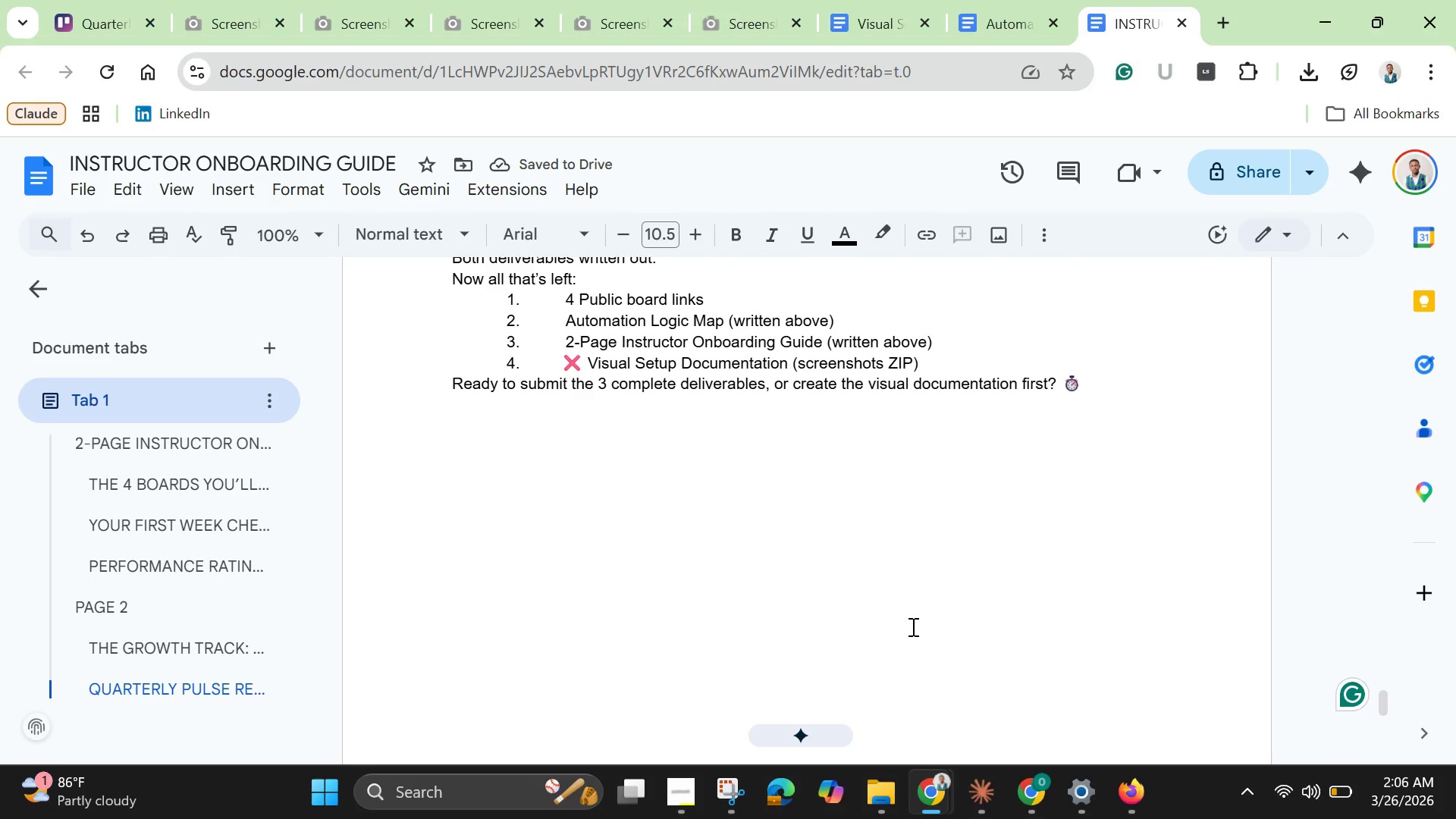 
scroll: coordinate [912, 626], scroll_direction: up, amount: 8.0
 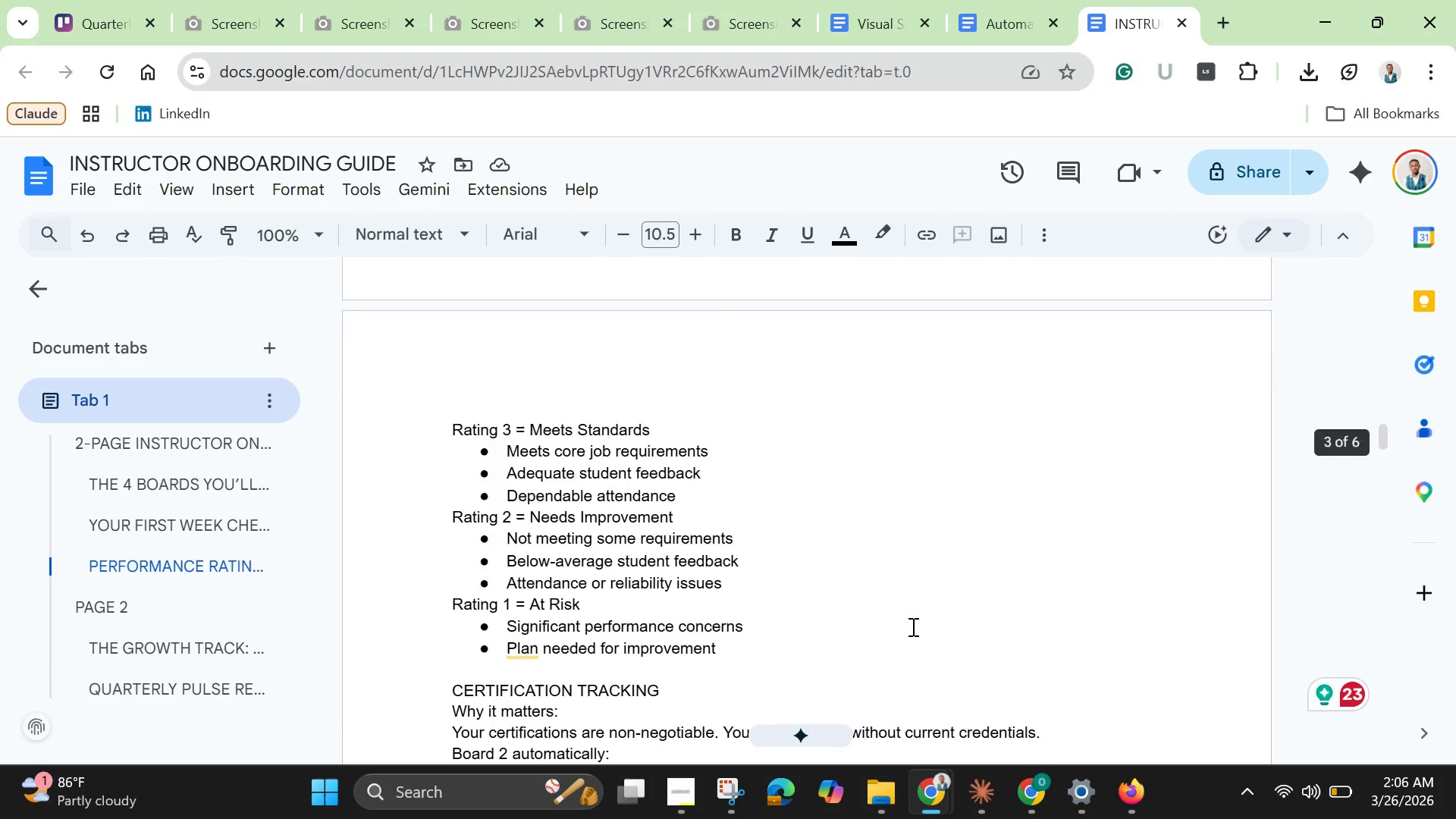 
left_click([92, 194])
 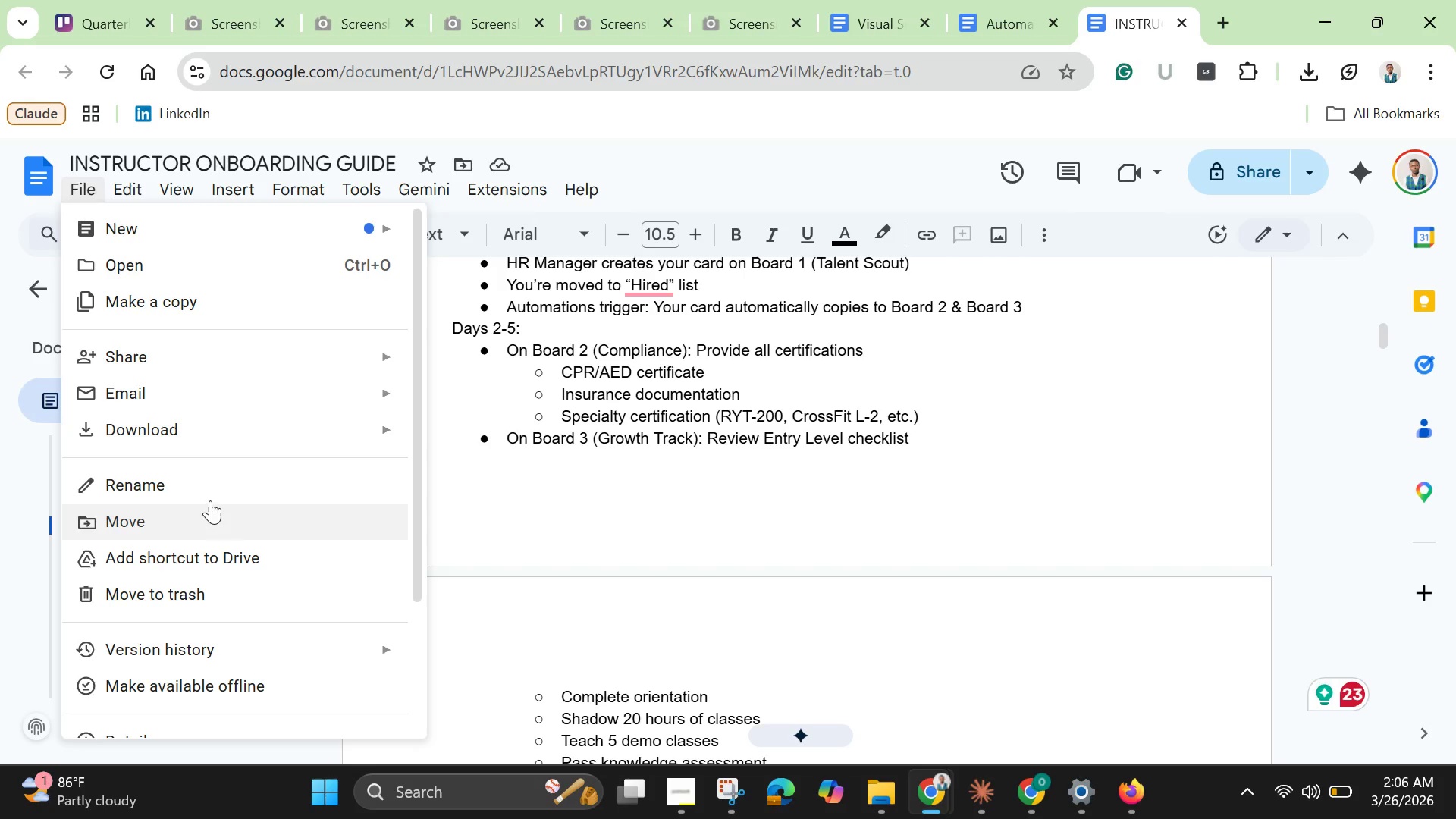 
left_click_drag(start_coordinate=[210, 482], to_coordinate=[221, 431])
 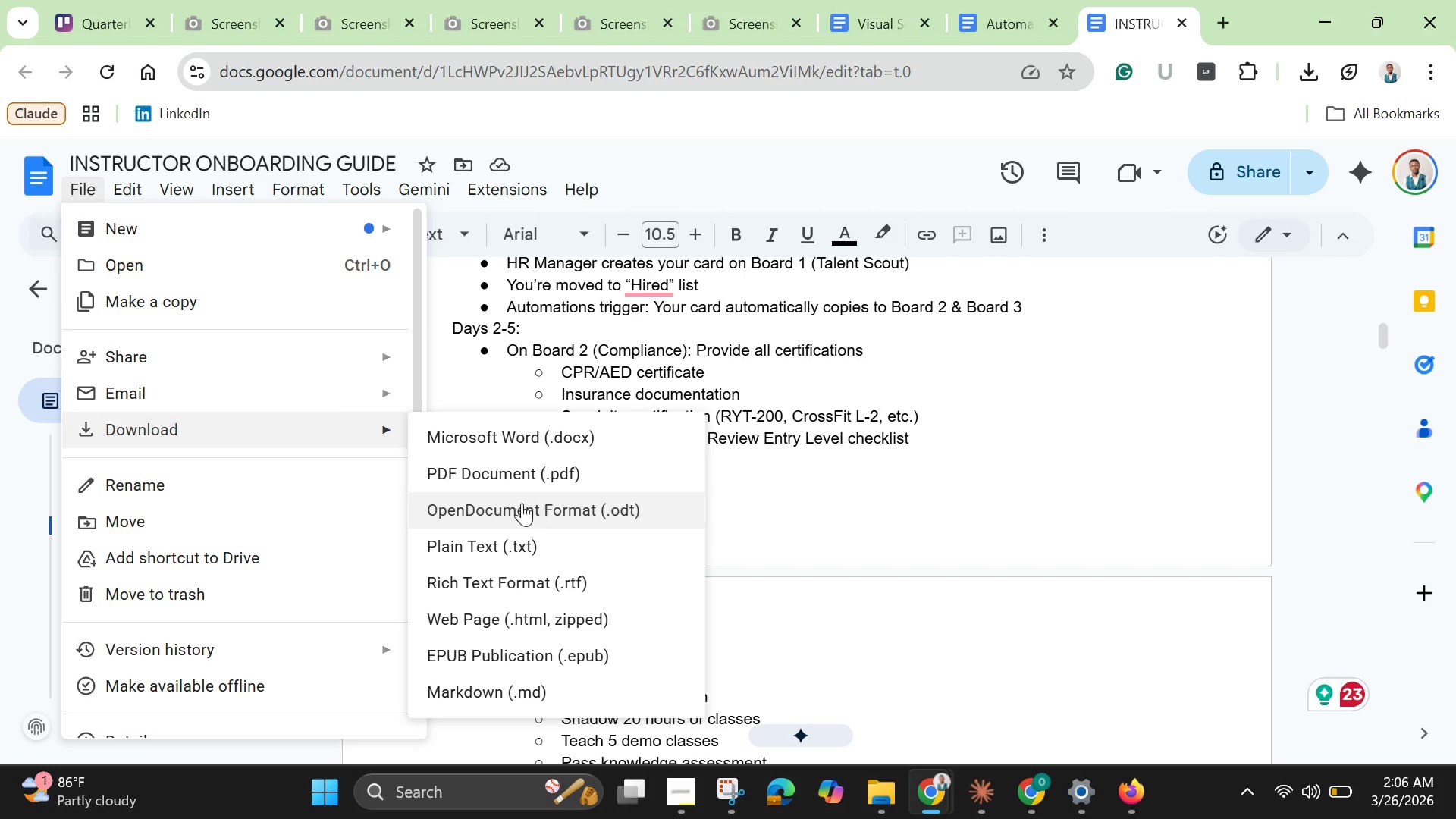 
left_click([494, 480])
 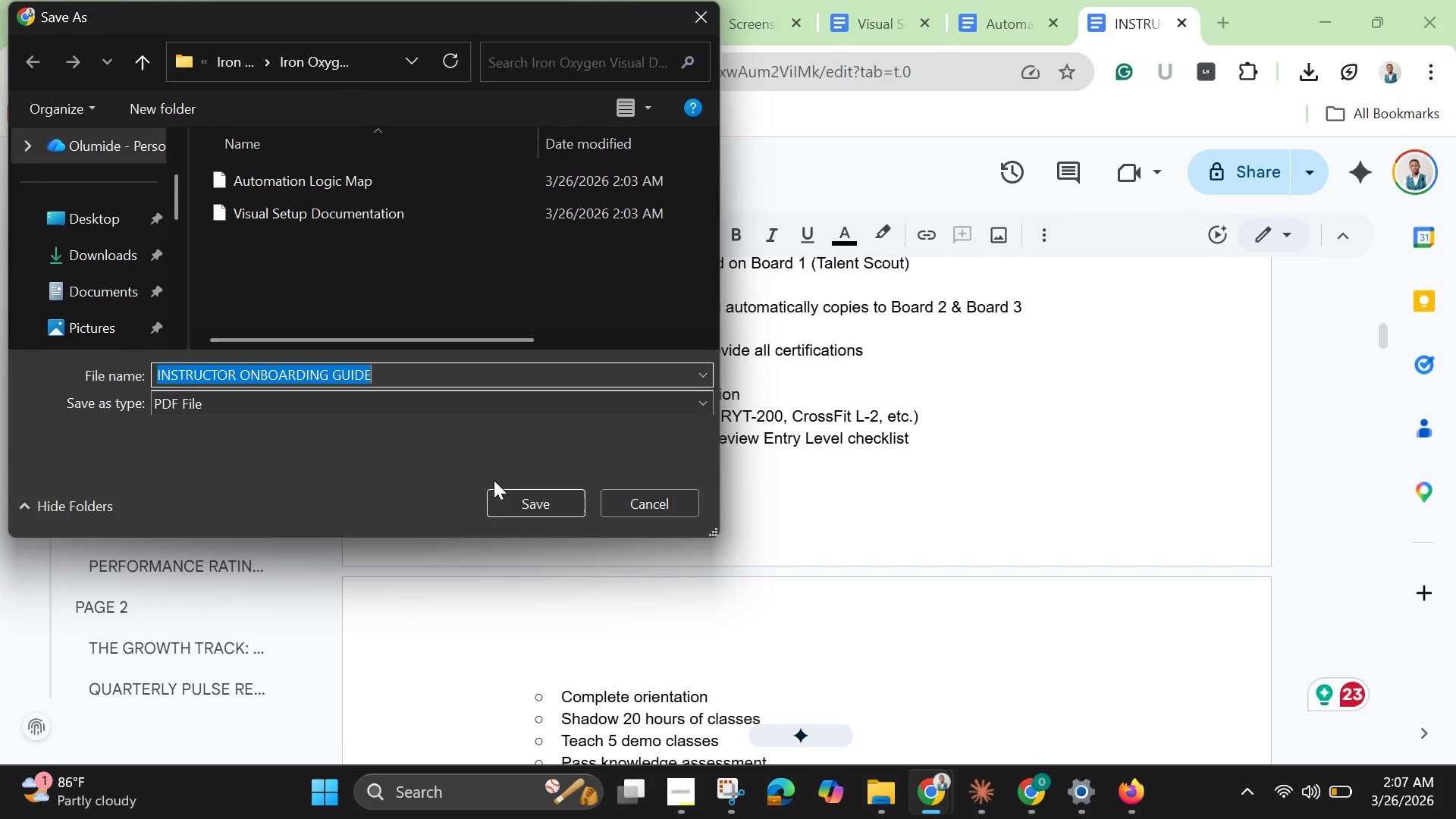 
left_click([539, 497])
 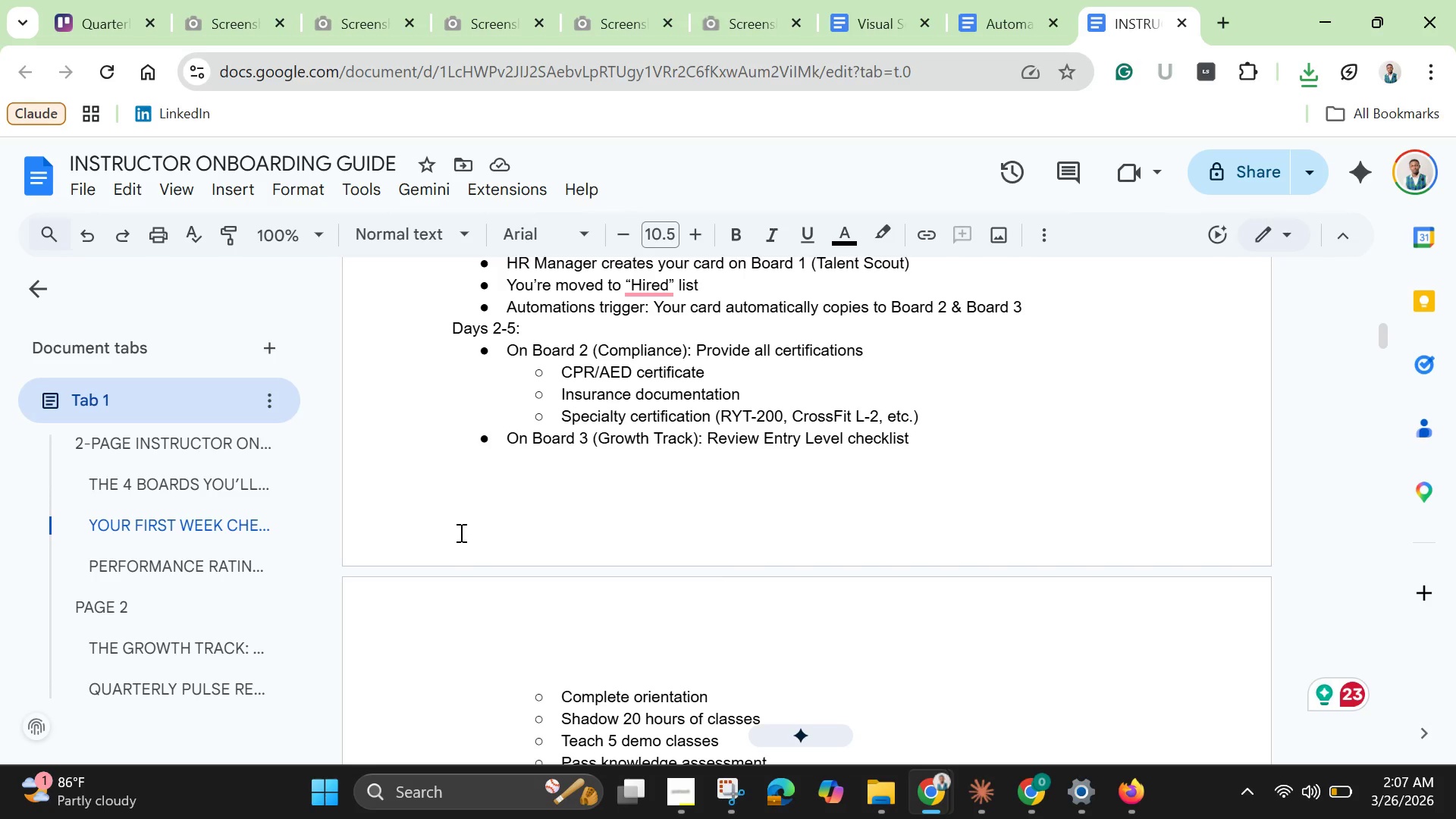 